 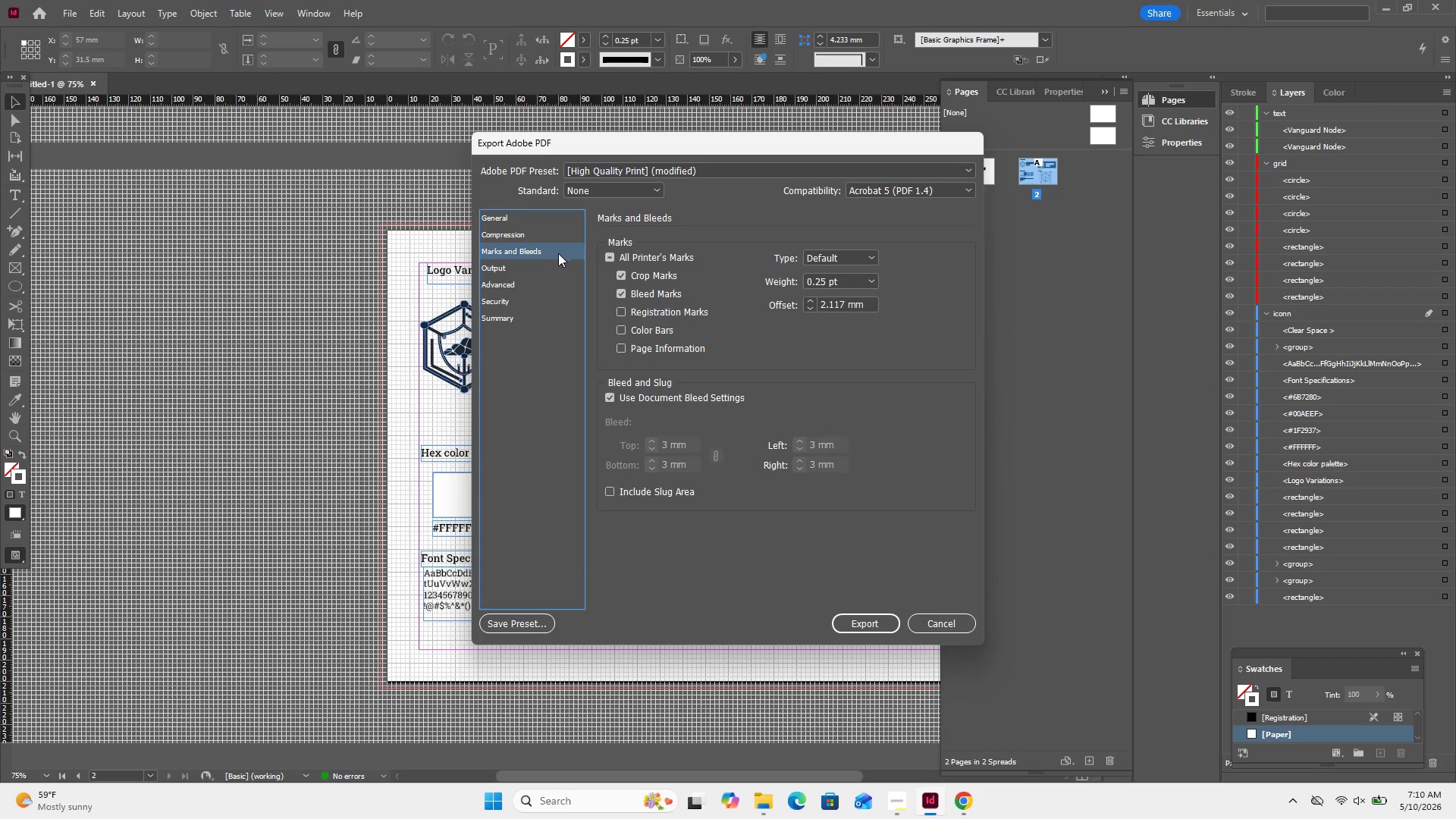 
left_click([610, 253])
 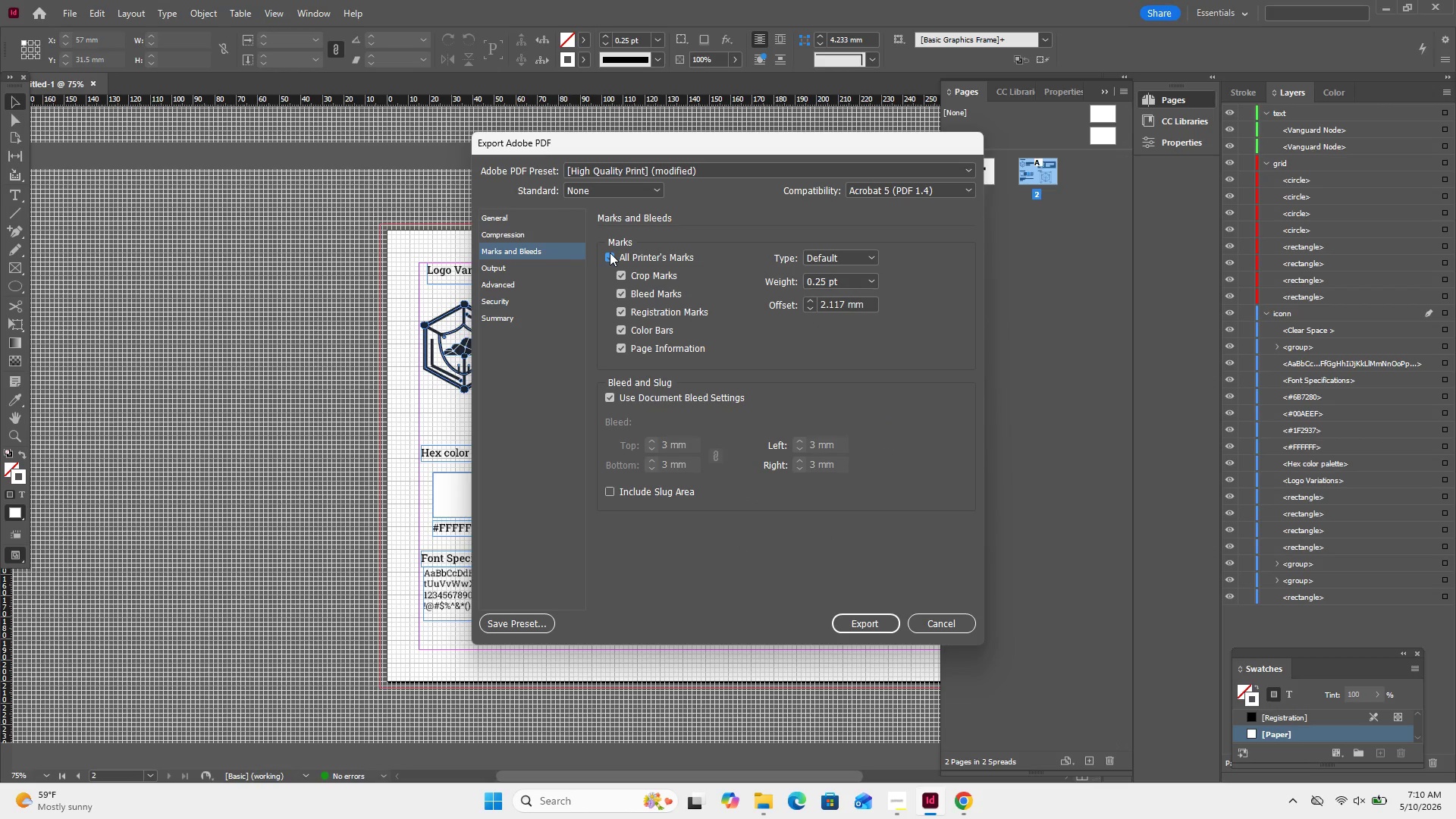 
left_click([610, 253])
 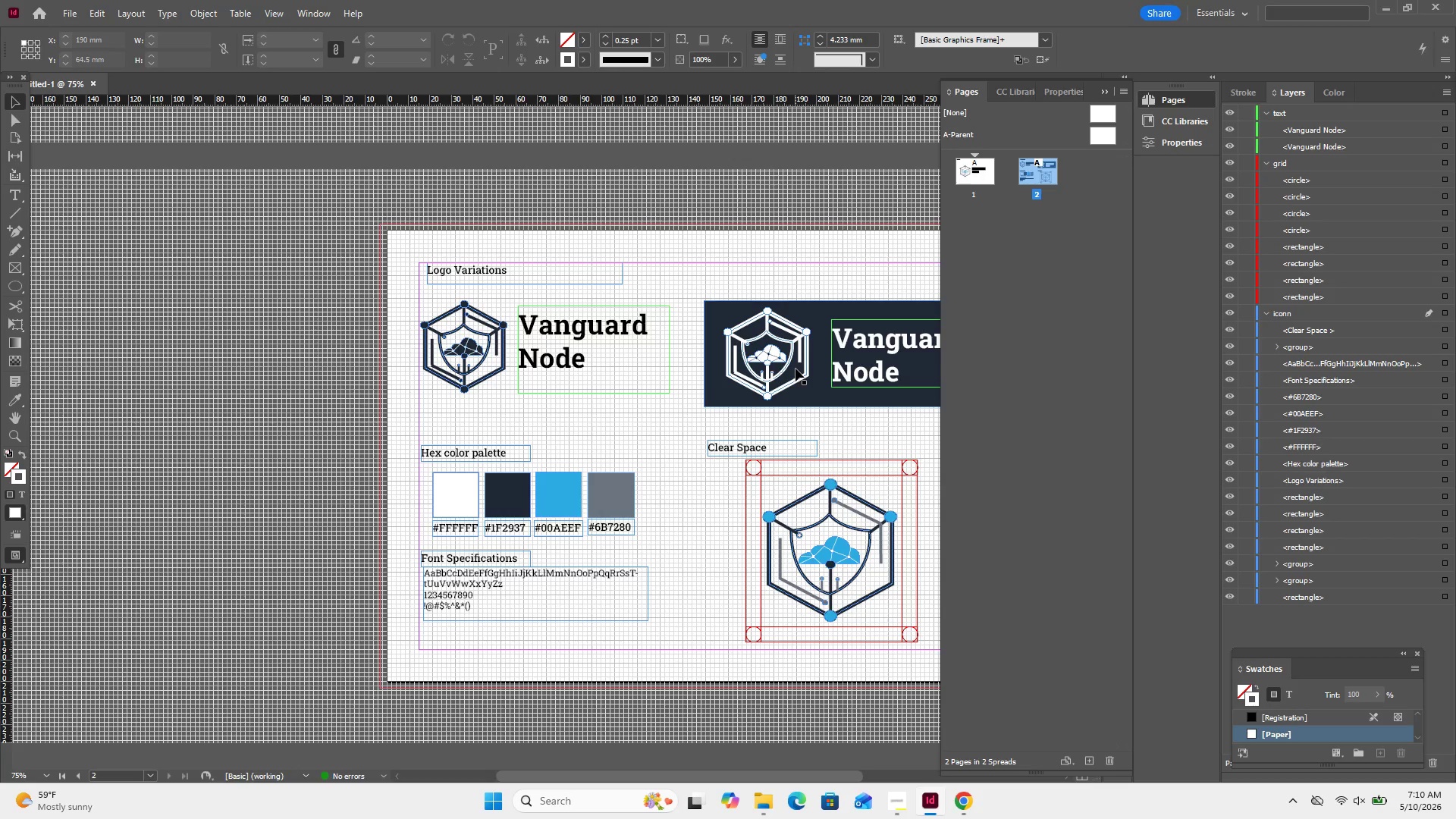 
wait(11.16)
 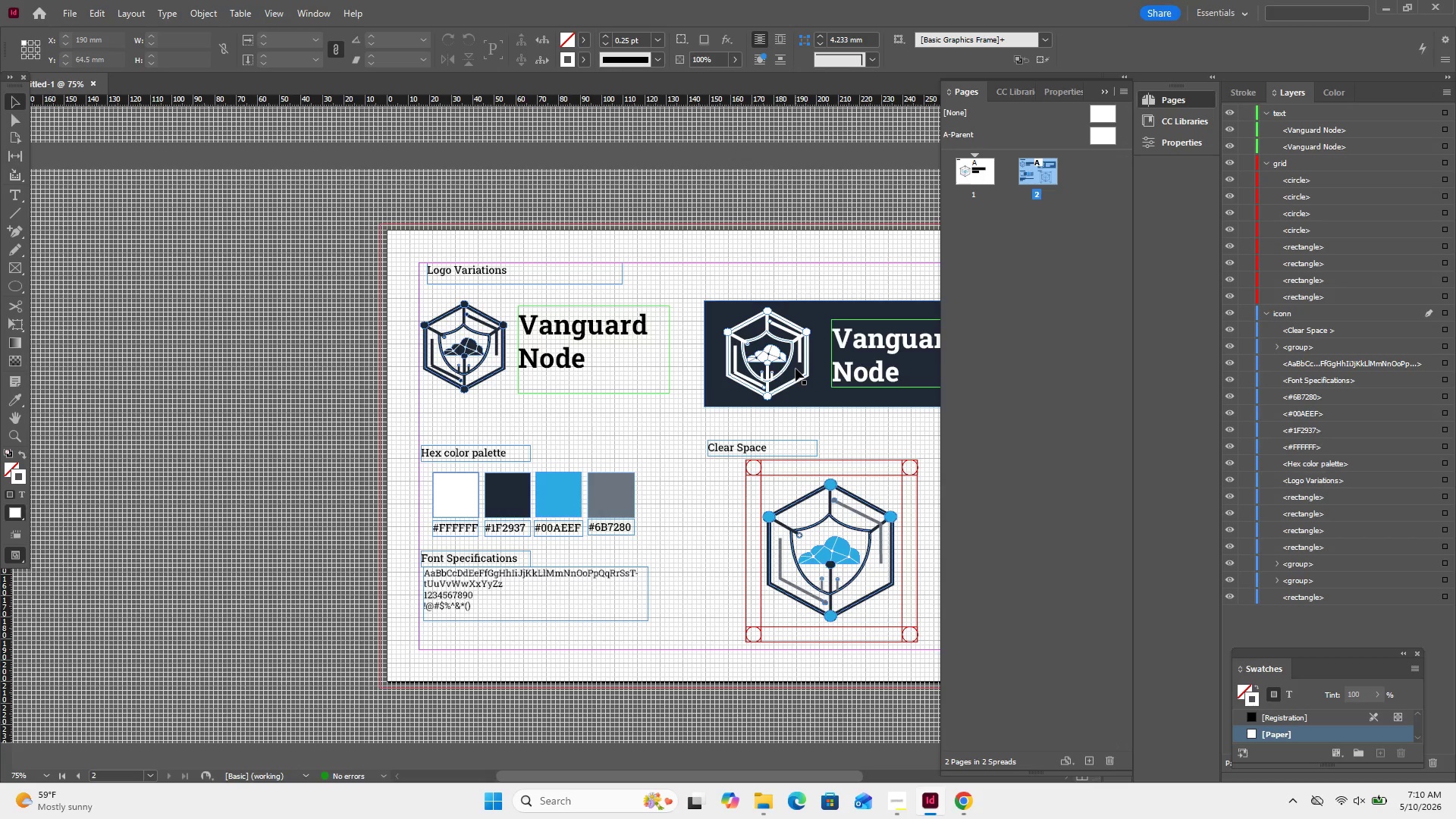 
left_click([72, 14])
 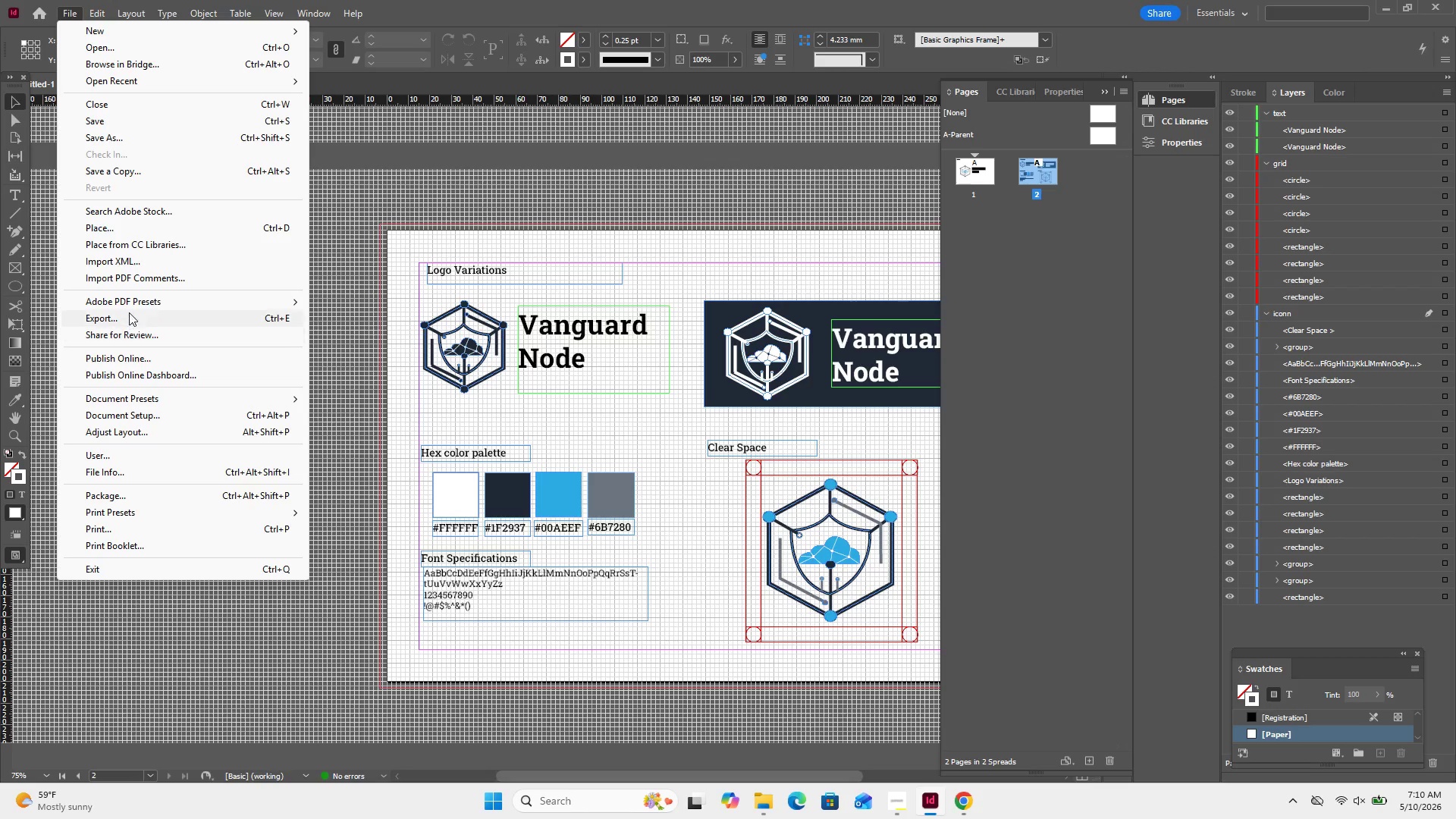 
wait(9.39)
 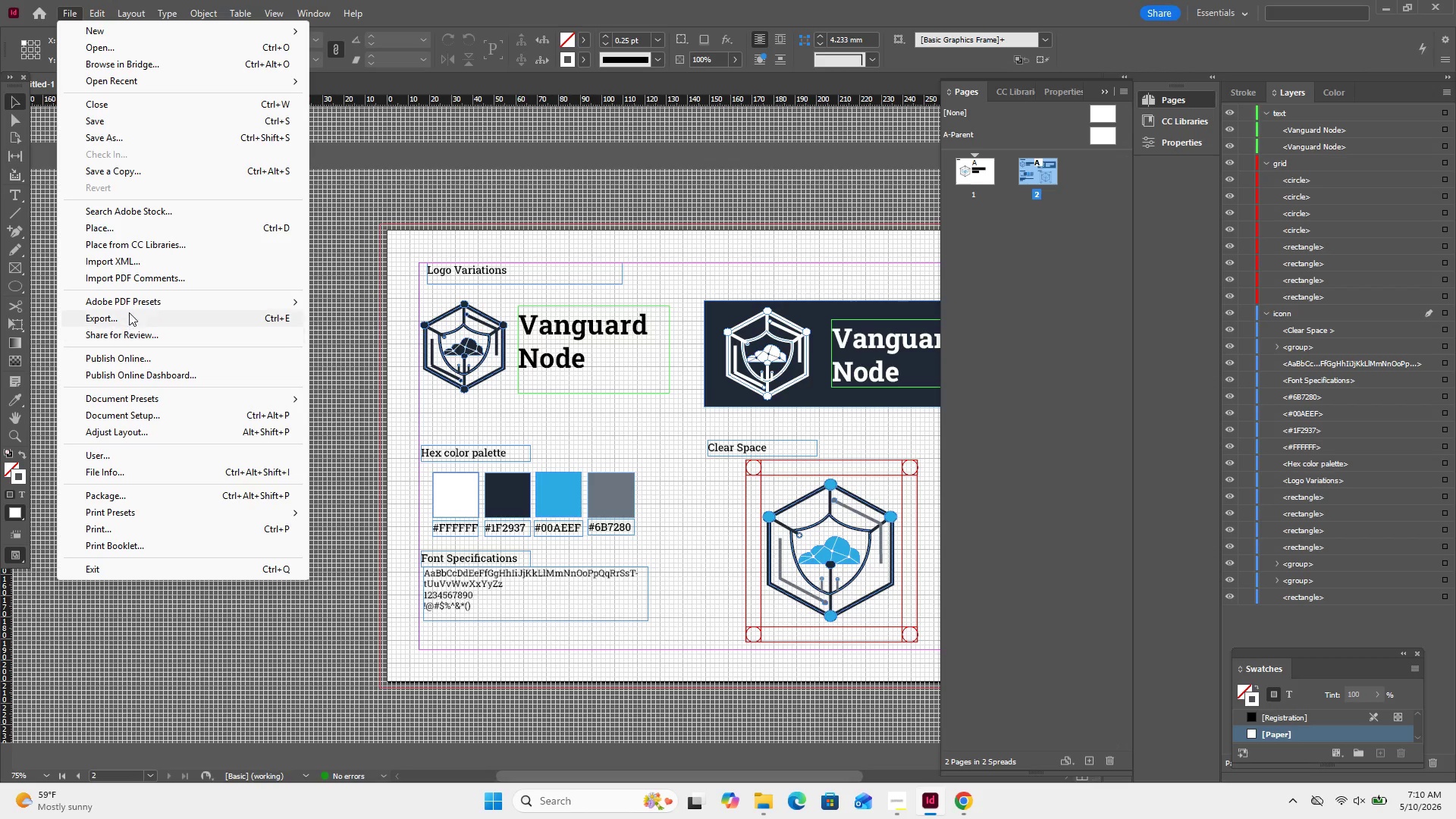 
left_click([739, 543])
 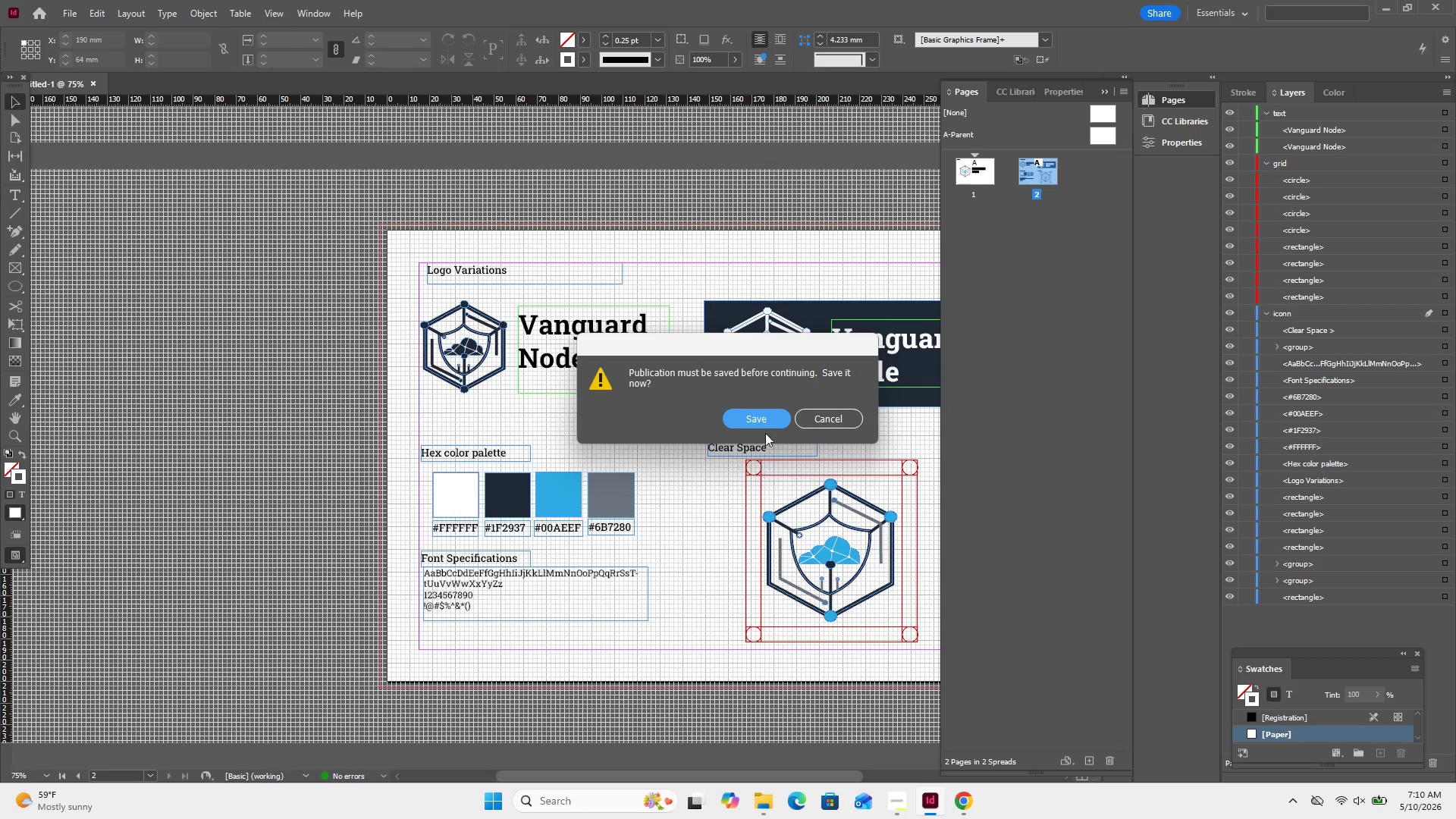 
left_click([768, 414])
 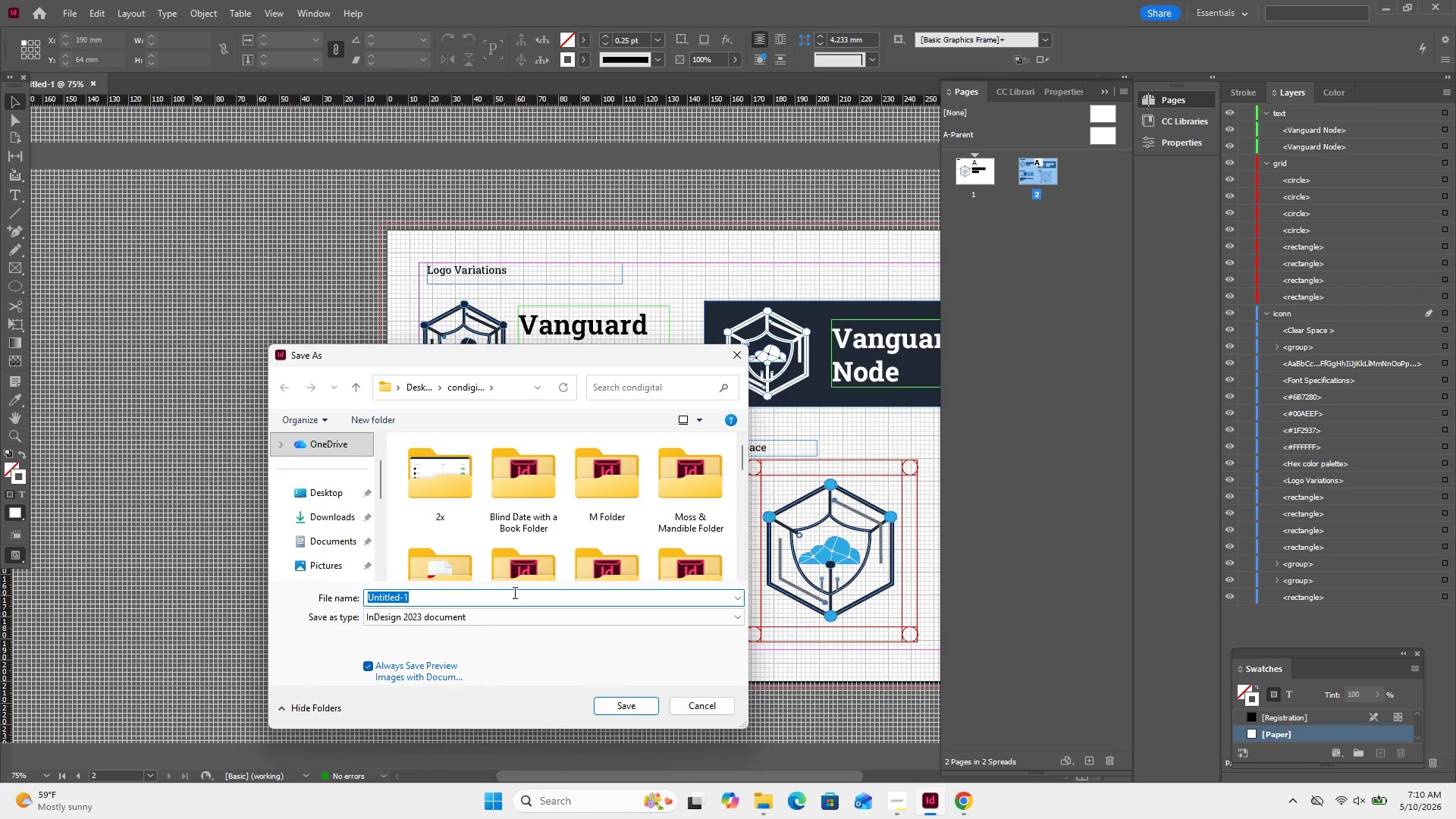 
type(Van)
 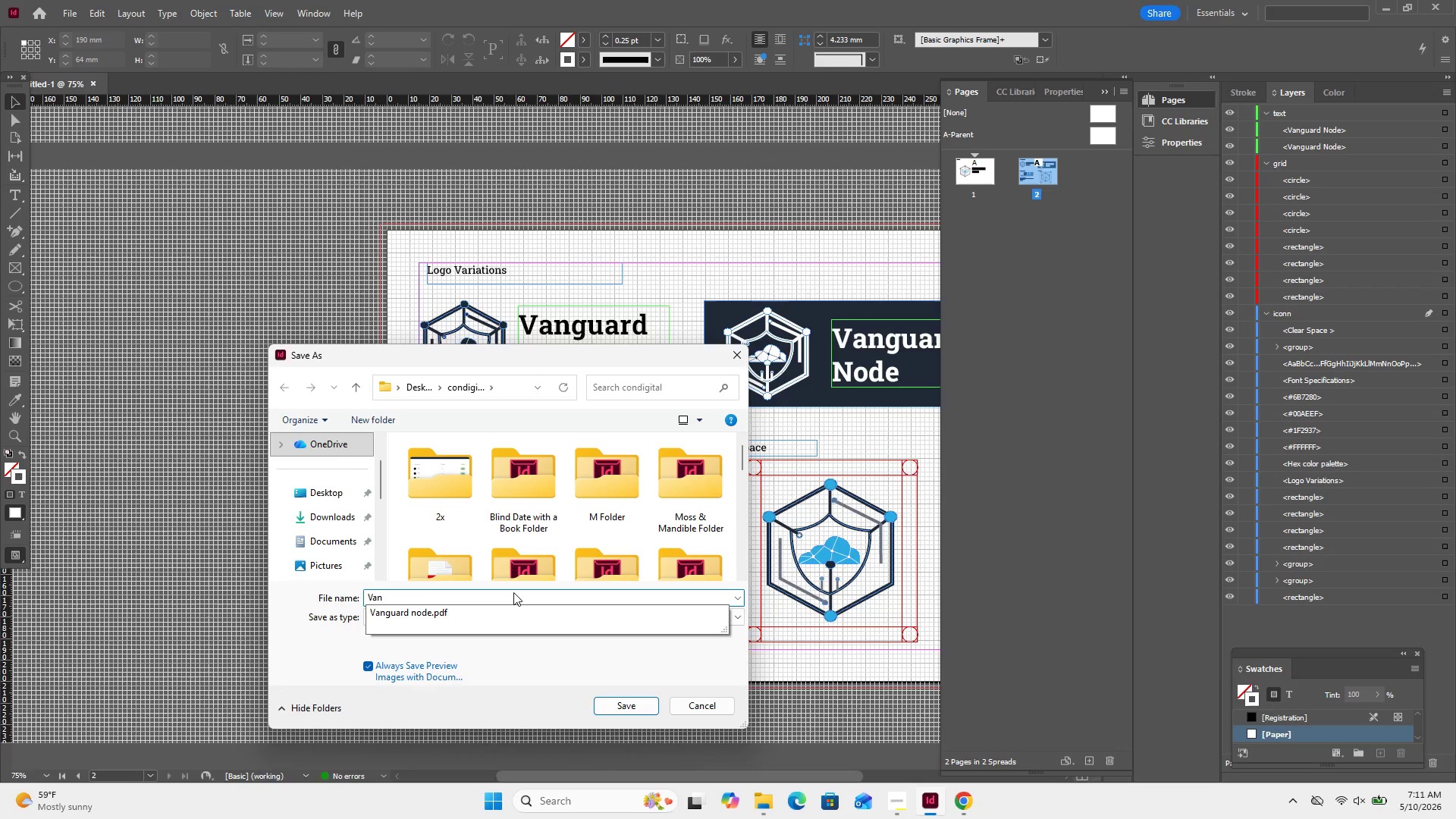 
key(ArrowDown)
 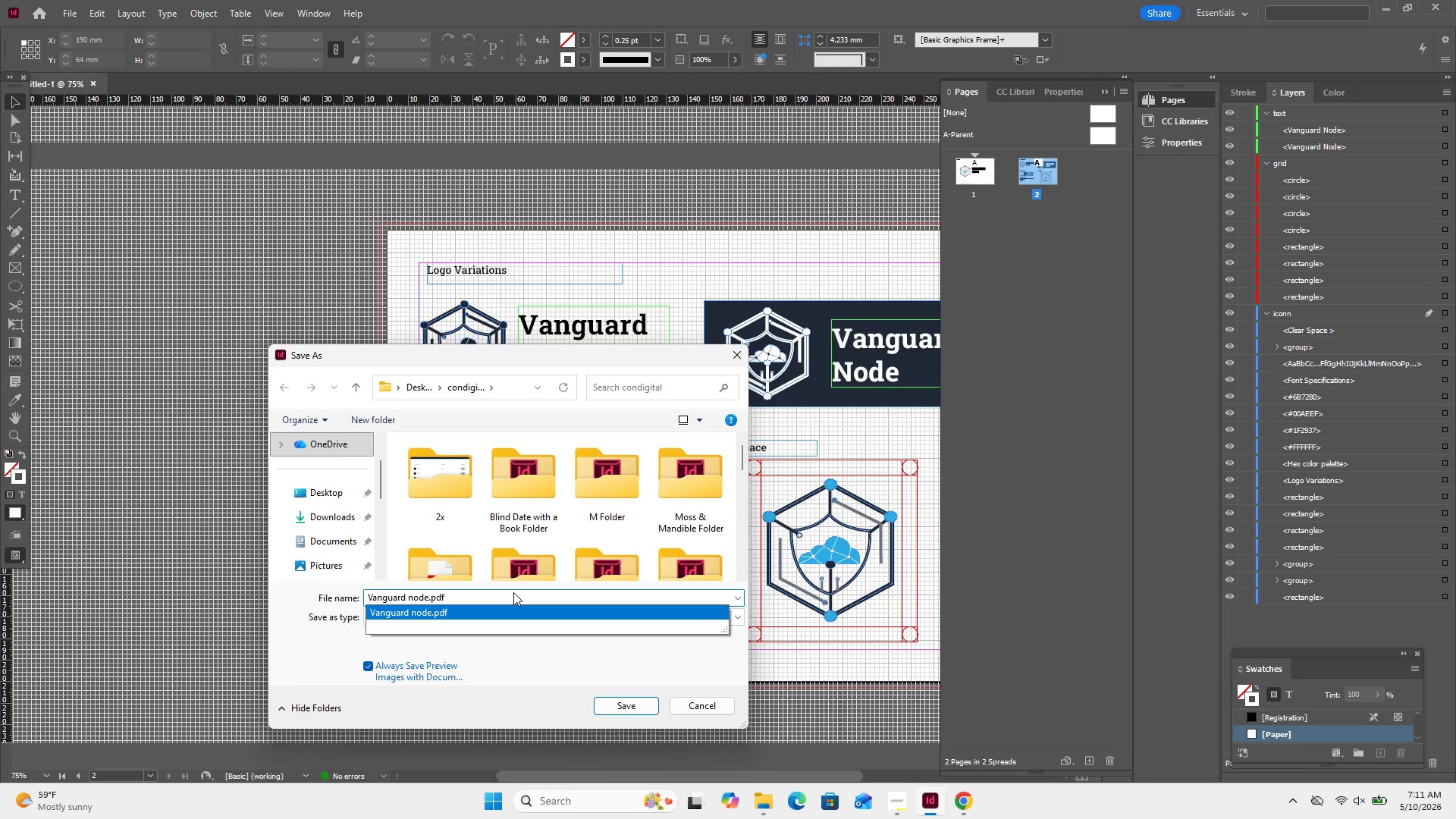 
key(Backspace)
 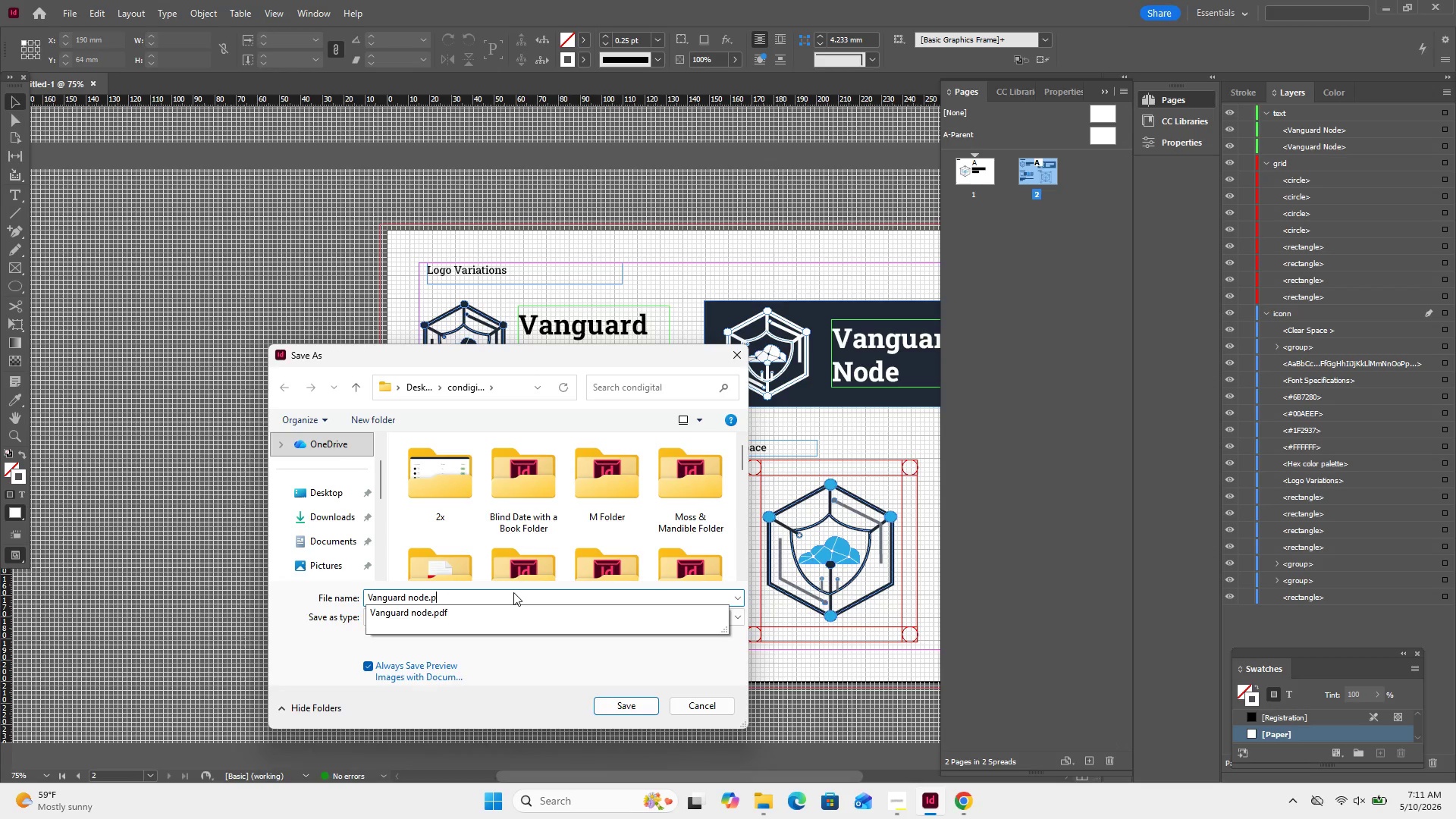 
key(Backspace)
 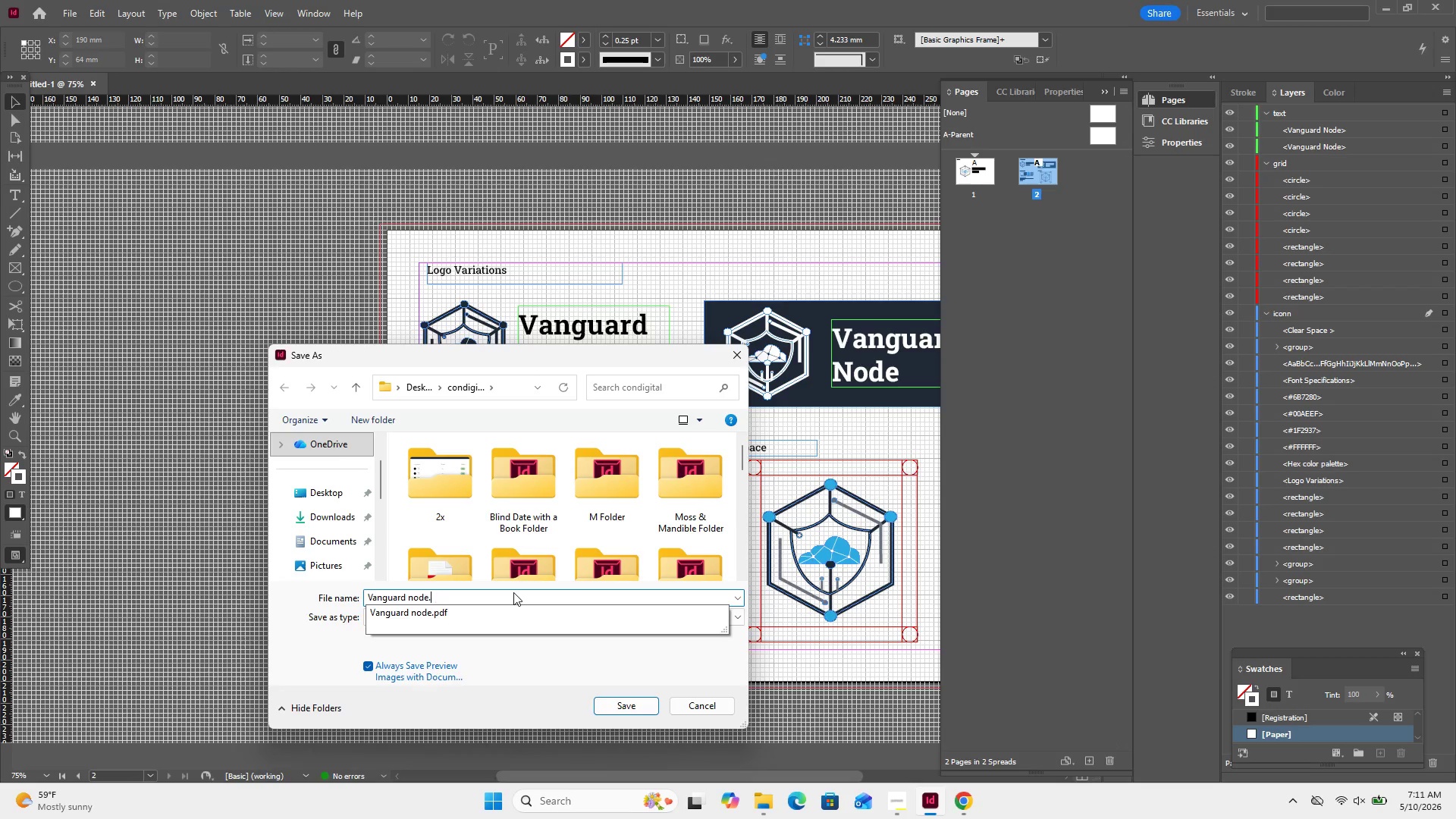 
key(Backspace)
 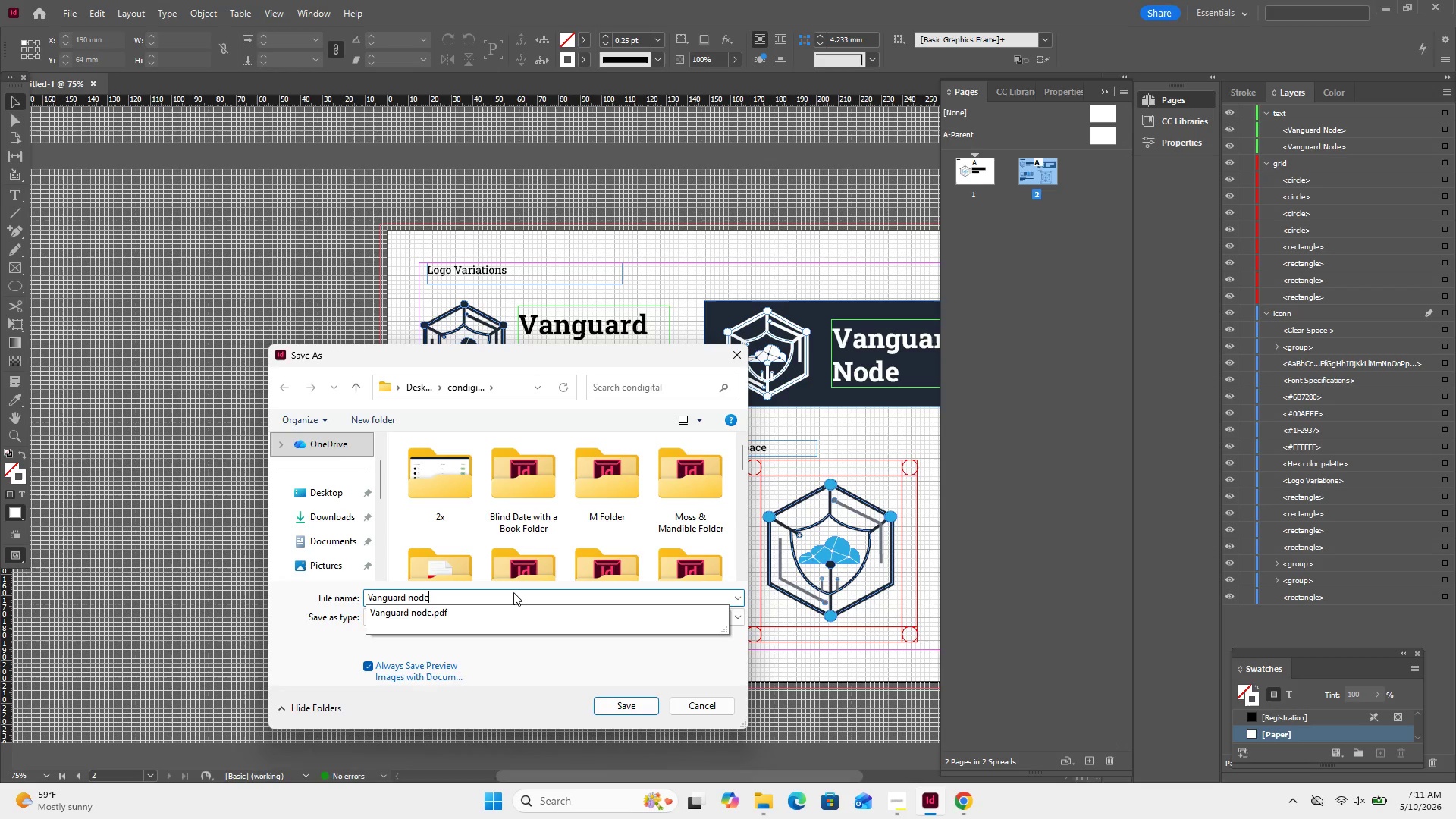 
key(Backspace)
 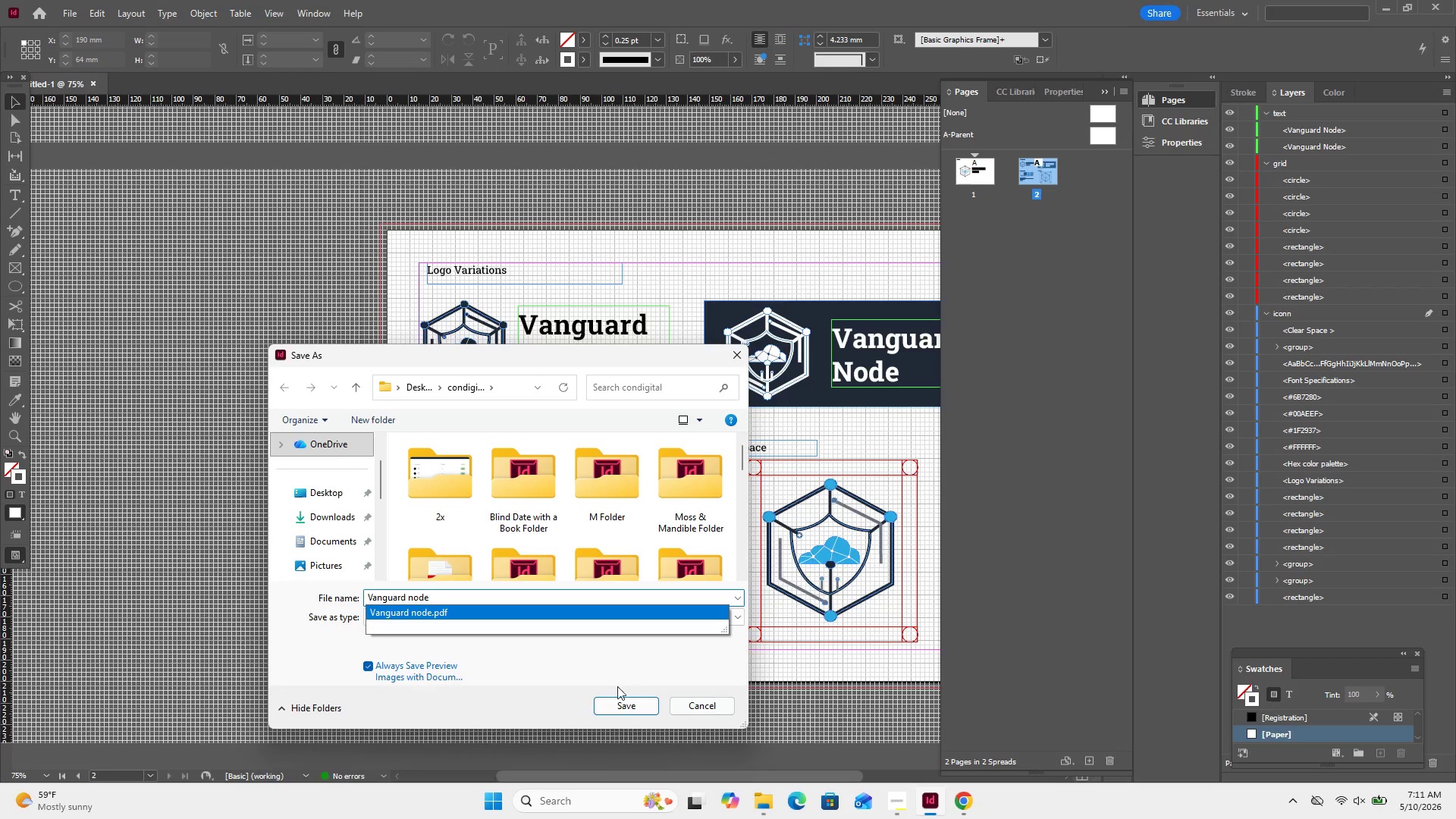 
left_click([623, 703])
 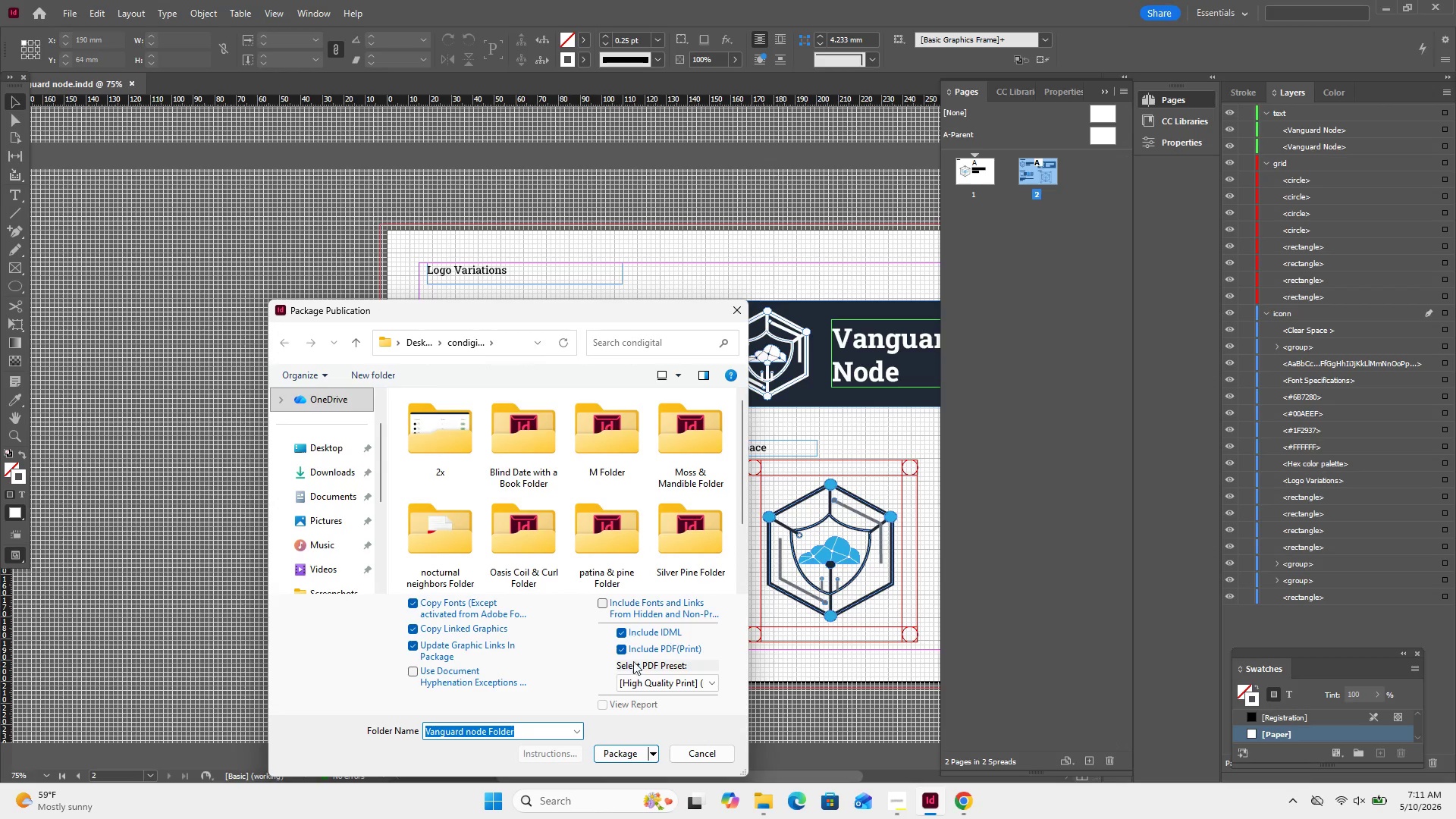 
left_click([611, 748])
 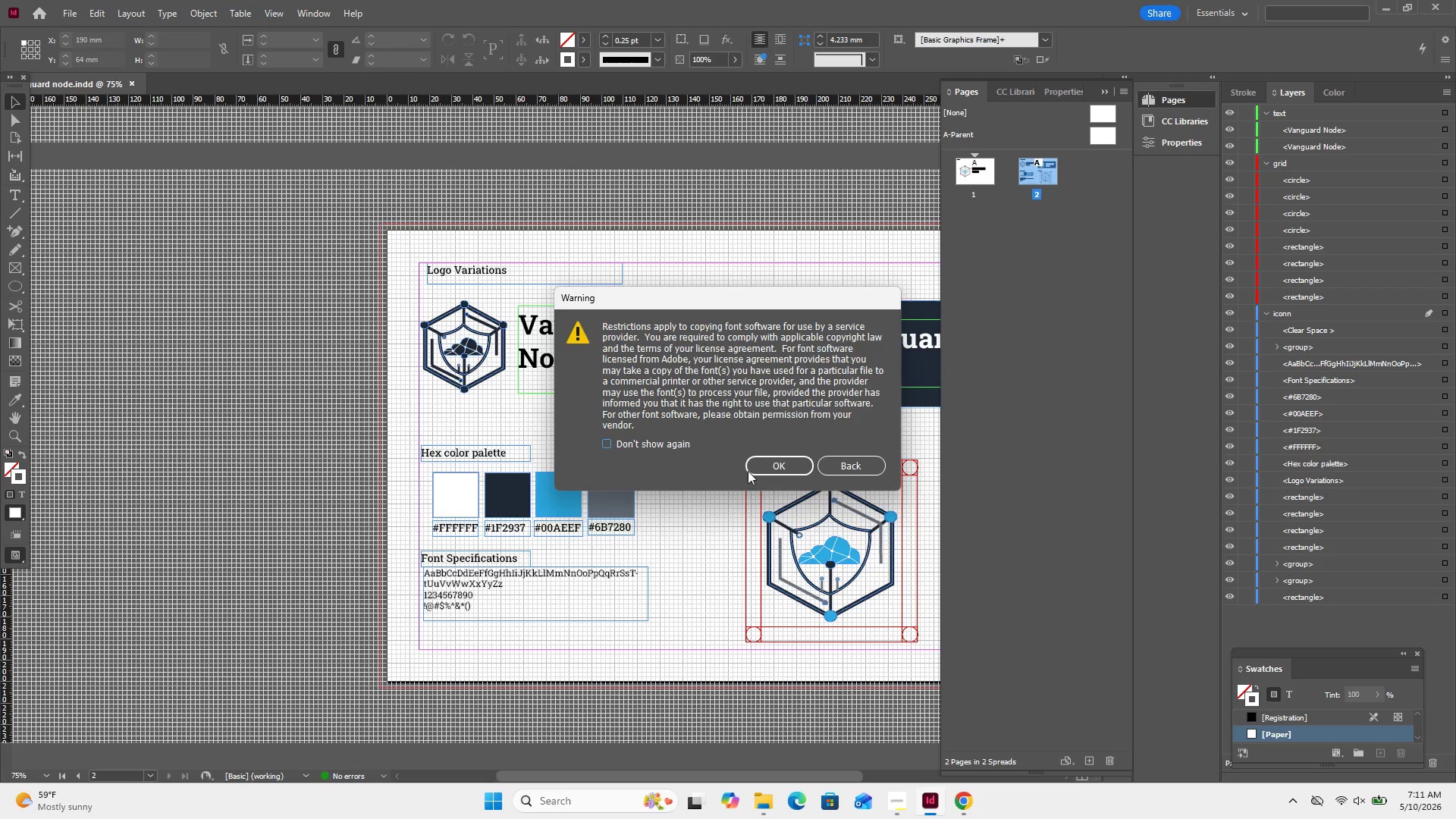 
left_click([764, 463])
 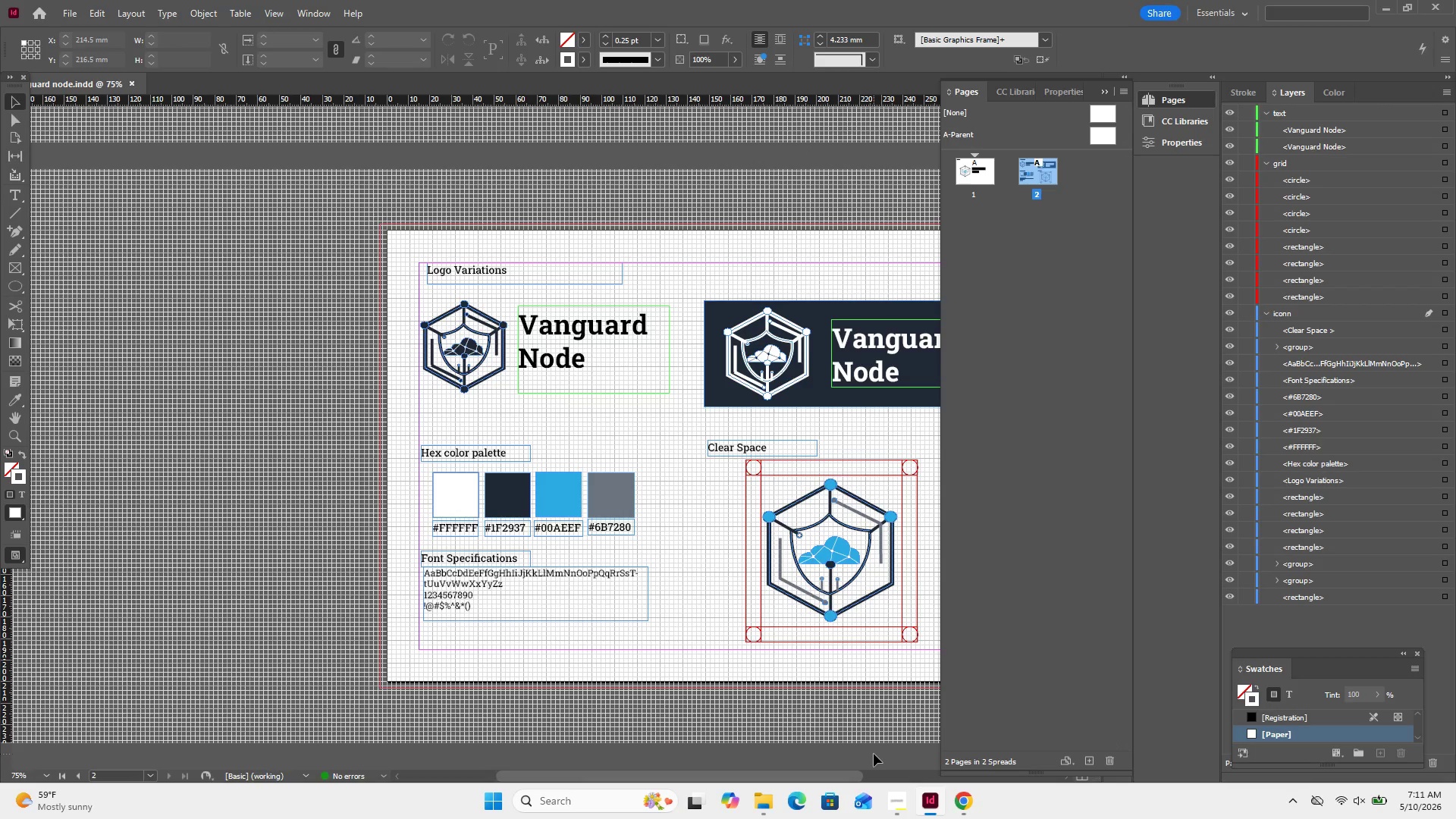 
wait(7.47)
 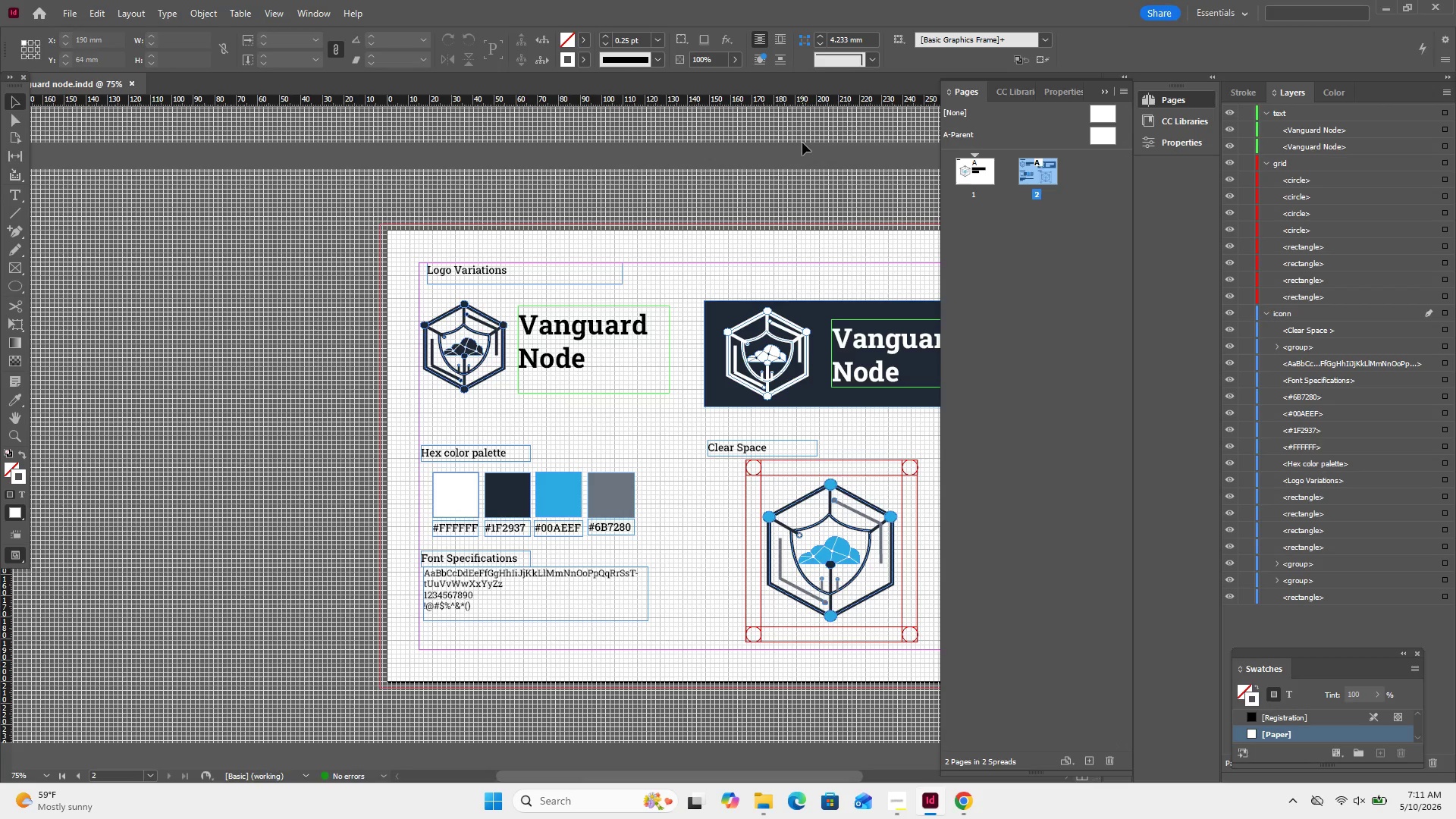 
left_click([898, 794])